 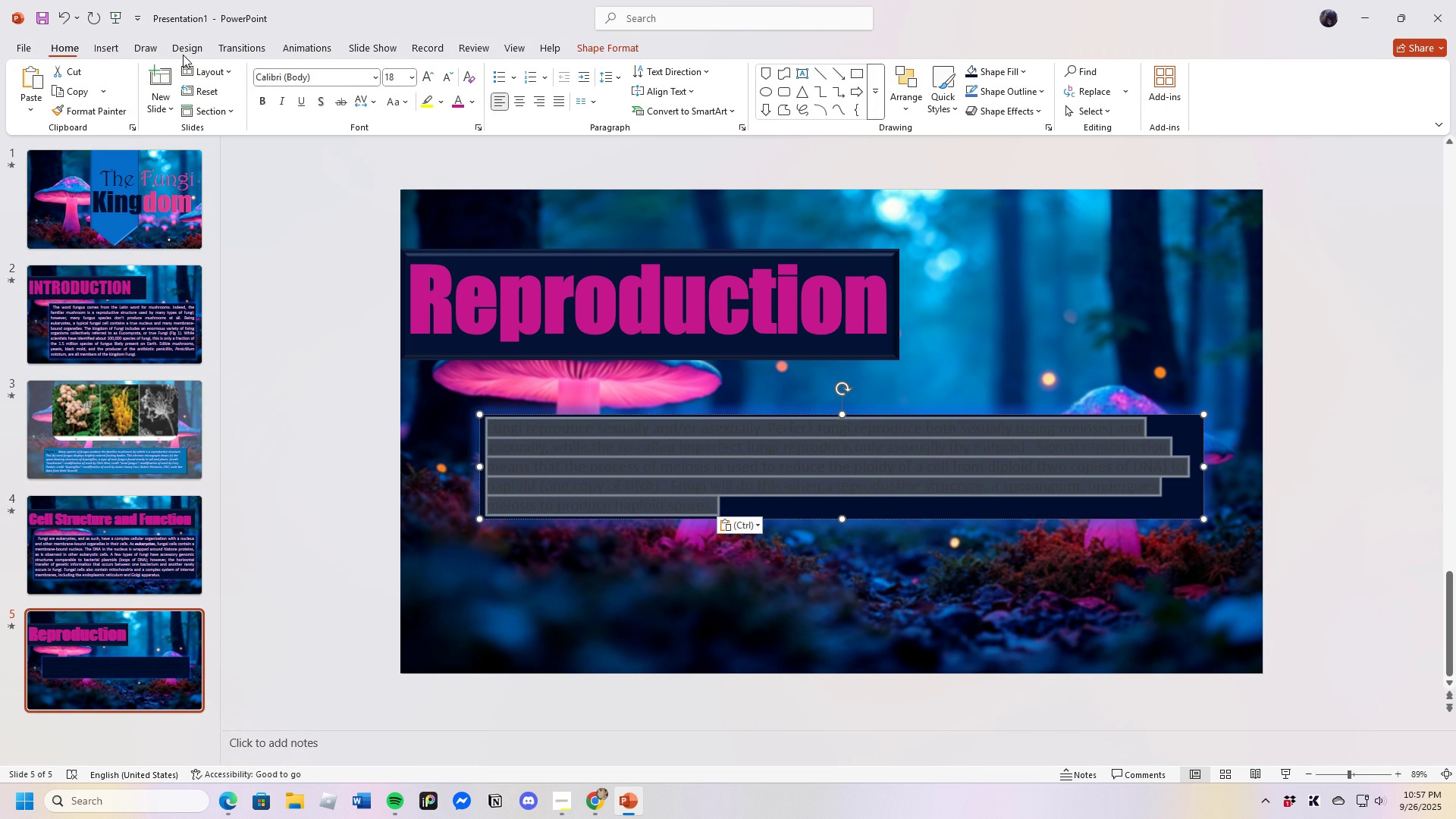 
left_click([467, 107])
 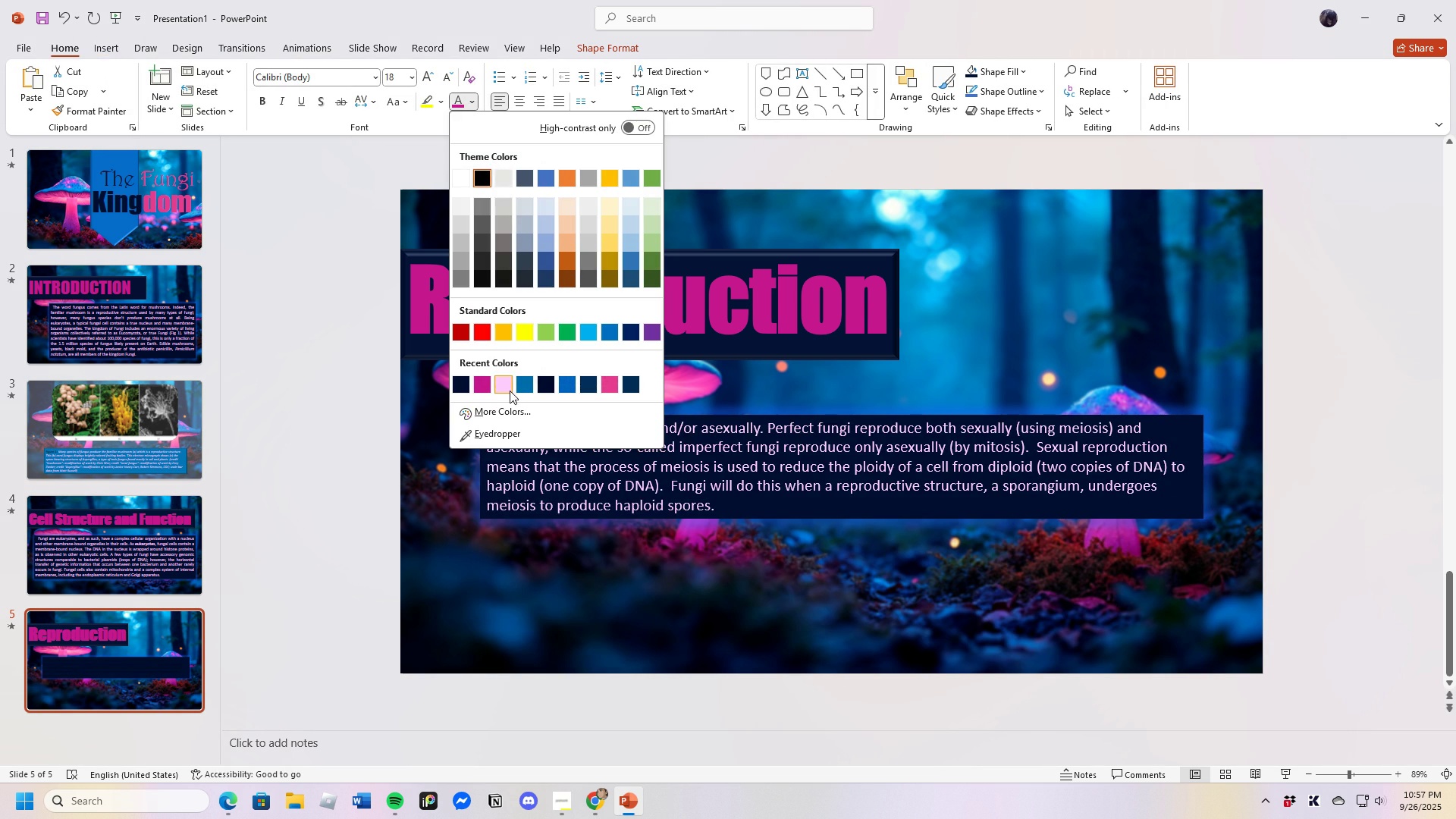 
left_click([510, 391])
 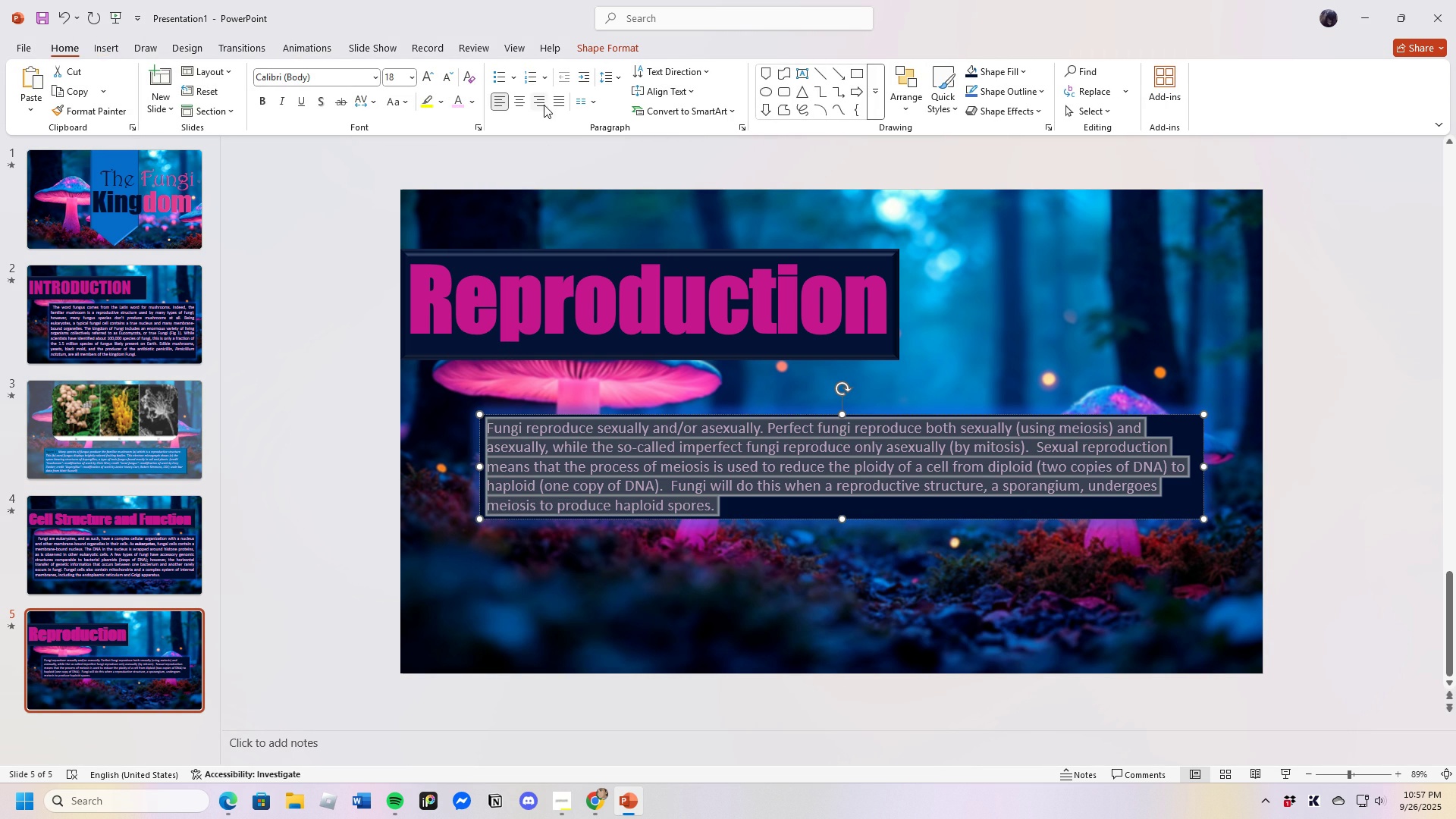 
left_click([557, 102])
 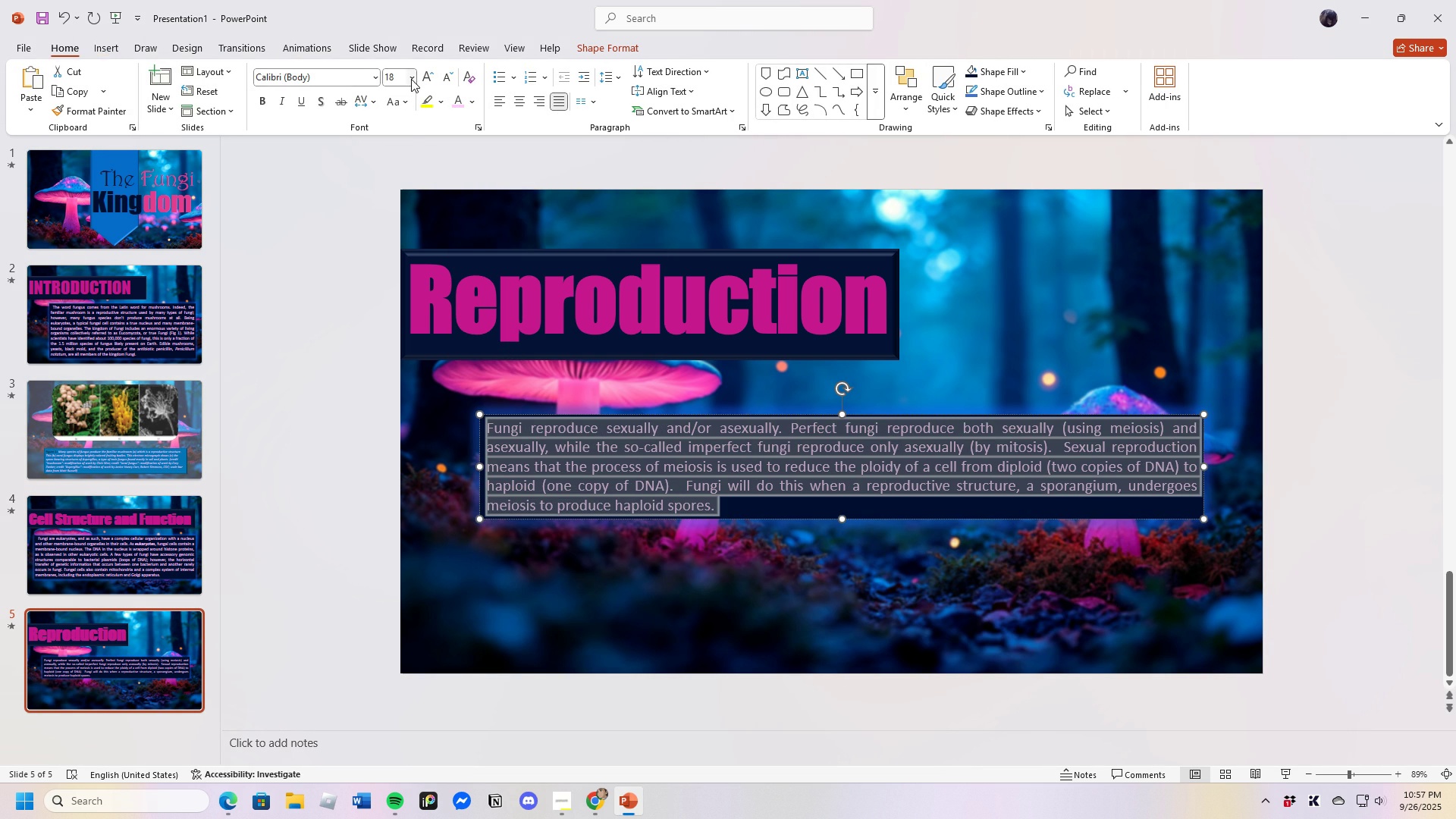 
left_click([411, 77])
 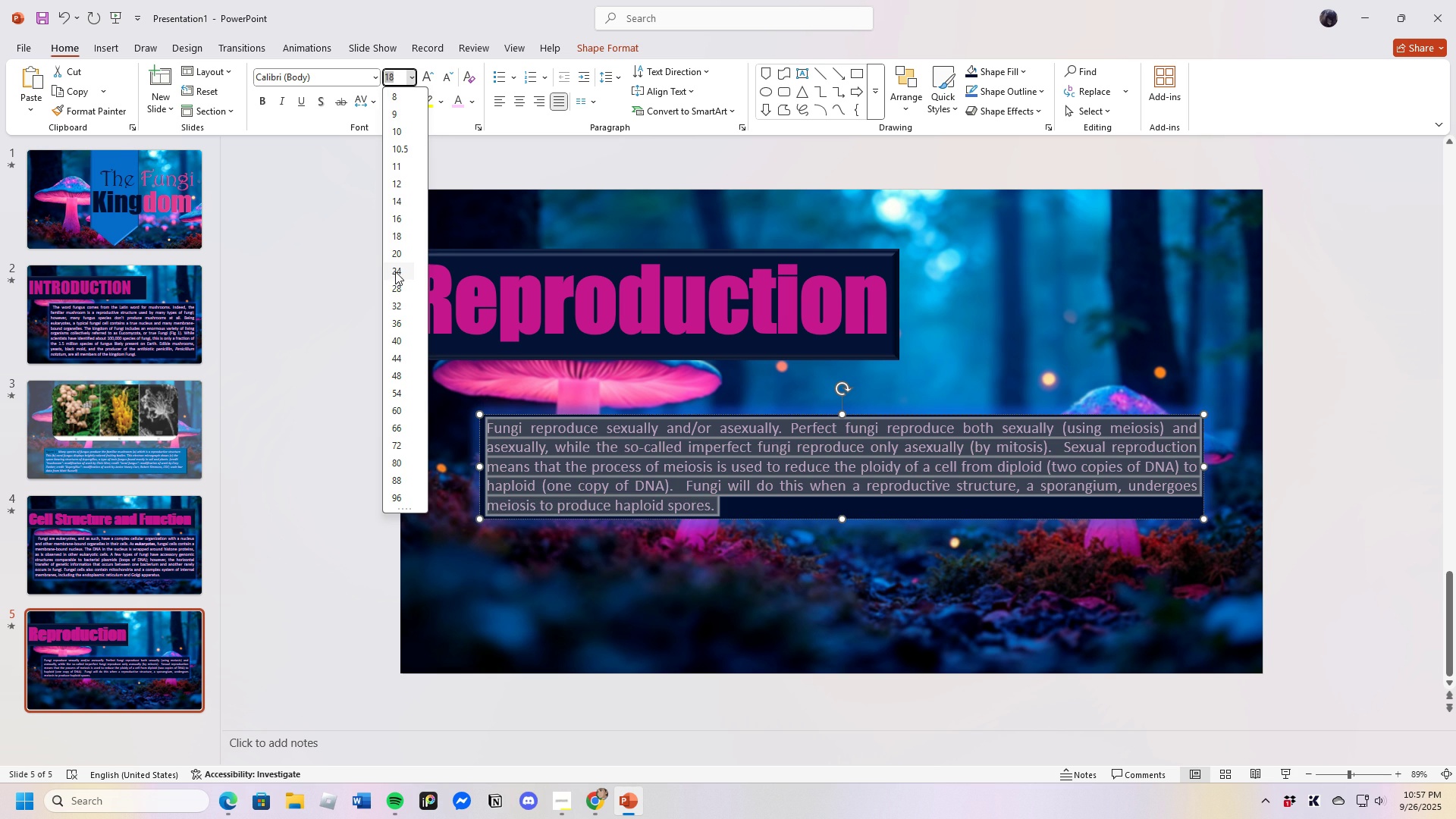 
left_click([397, 273])